 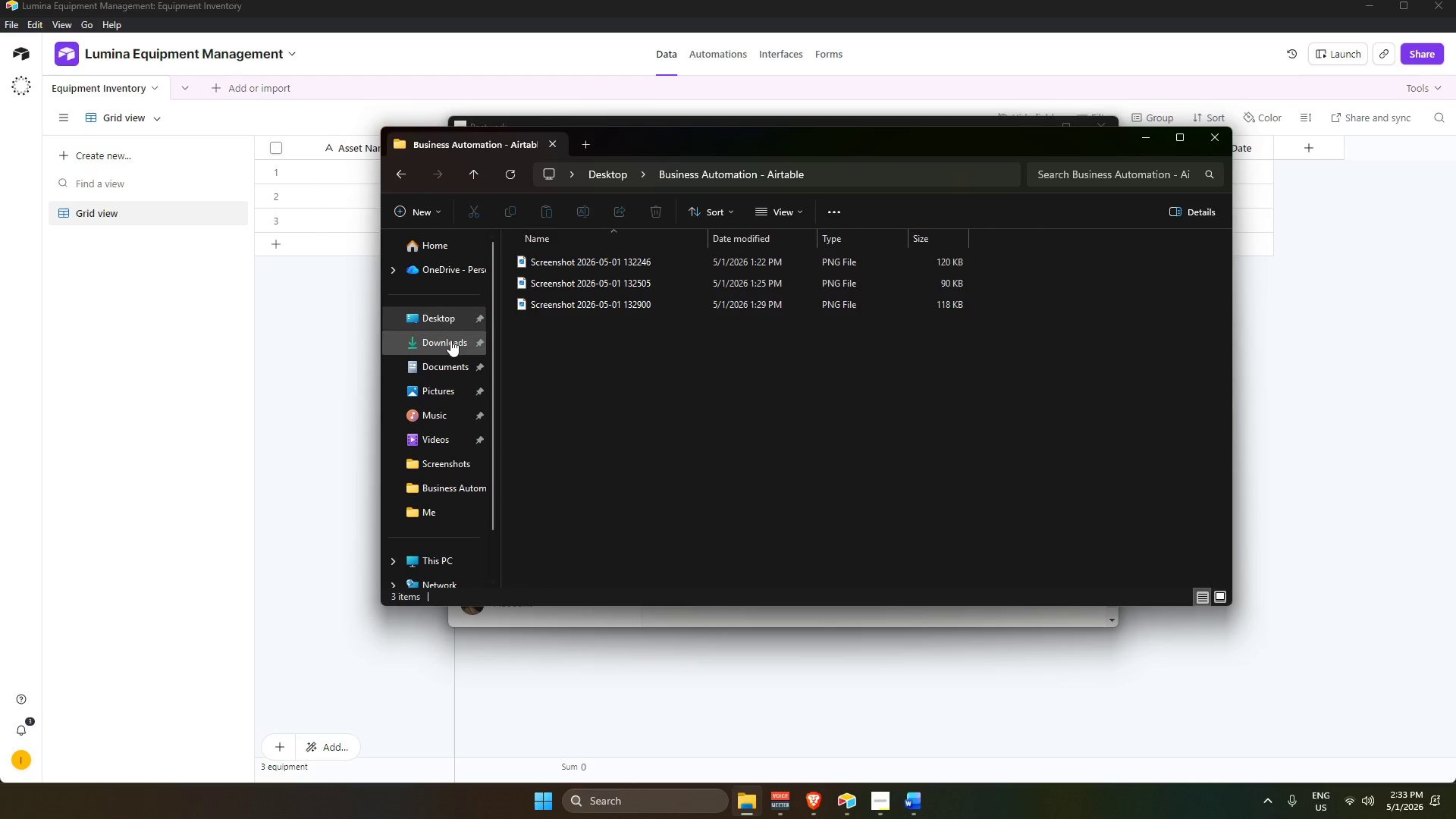 
left_click([466, 360])
 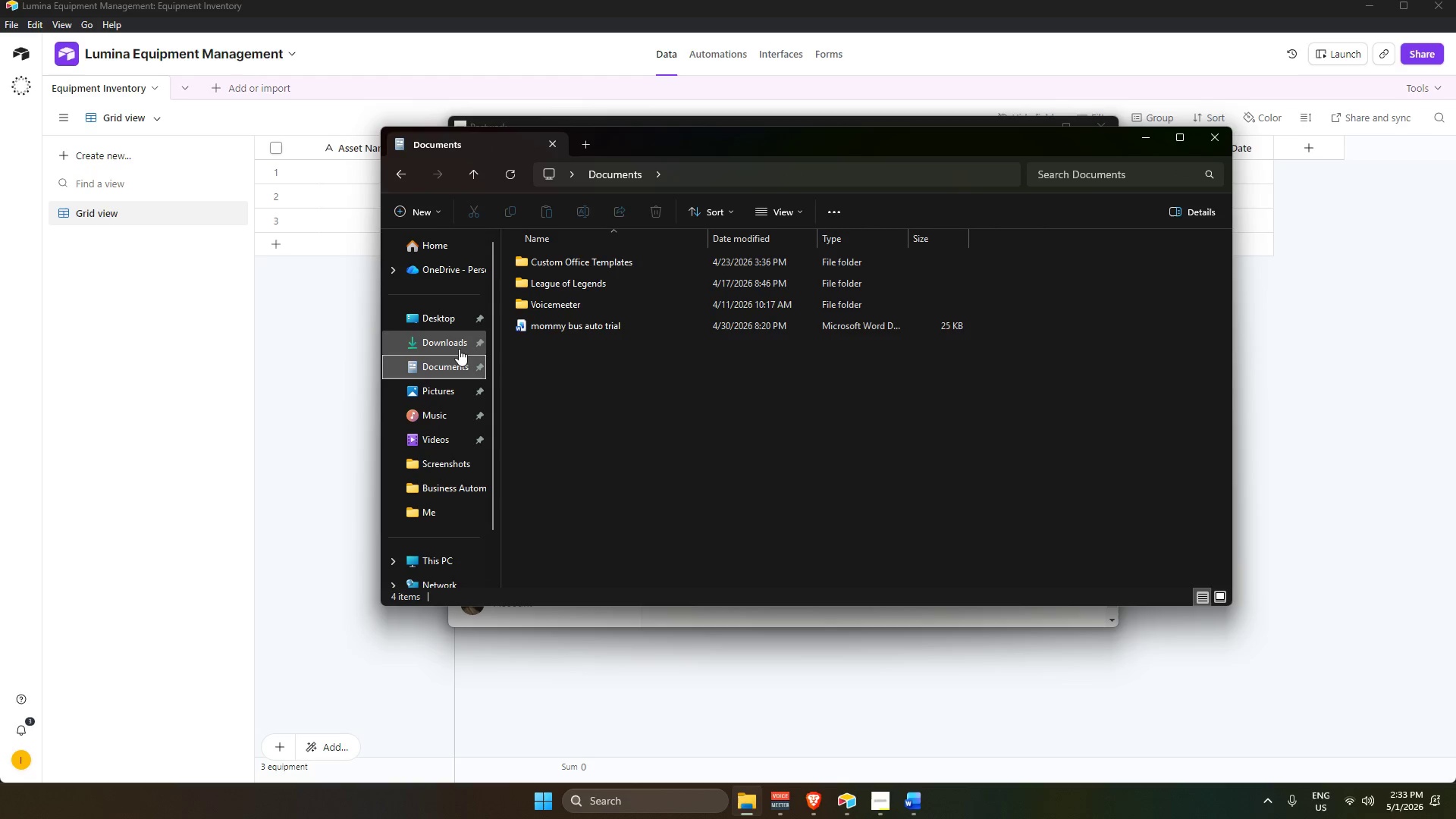 
left_click([453, 340])
 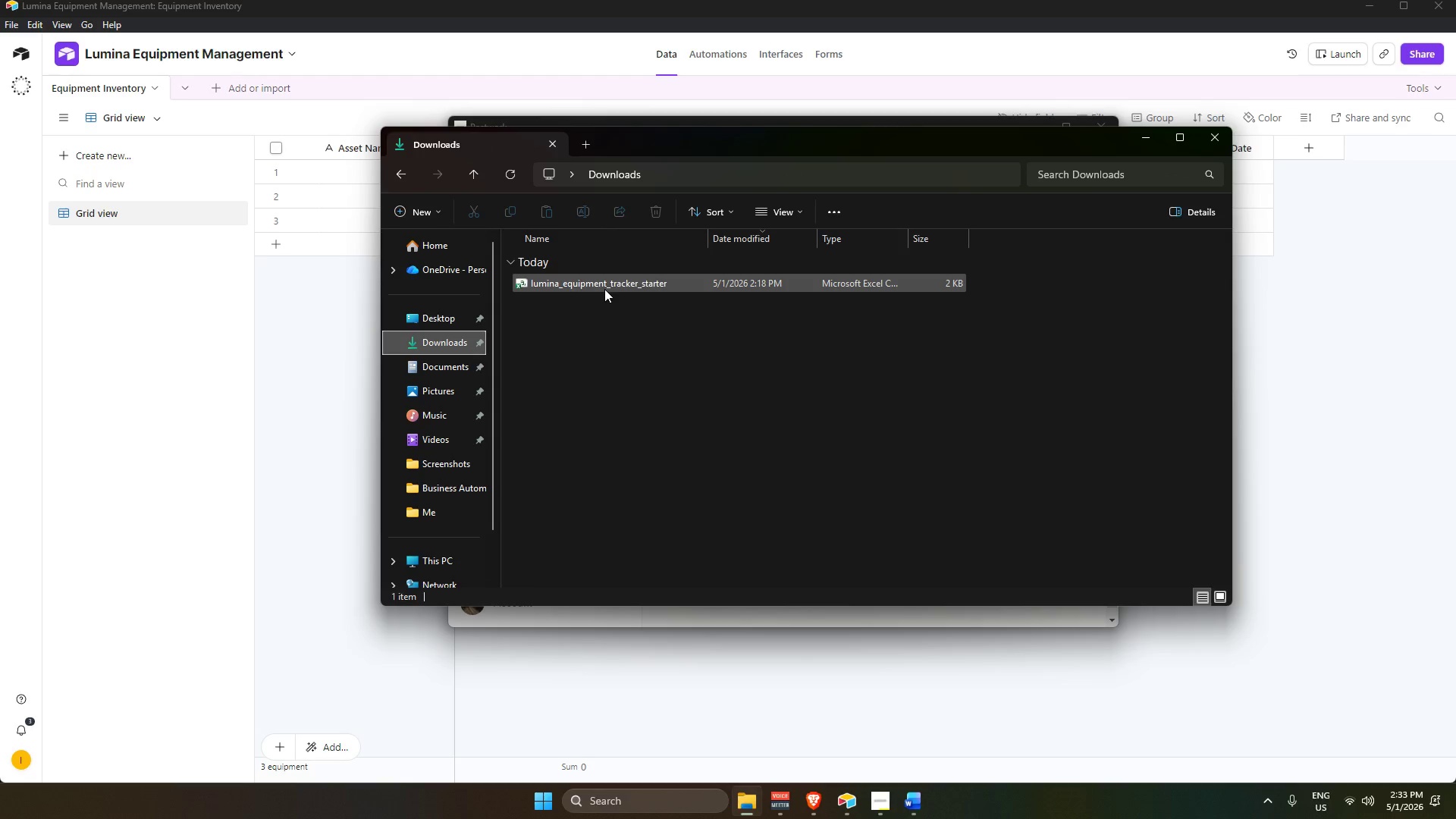 
double_click([604, 289])
 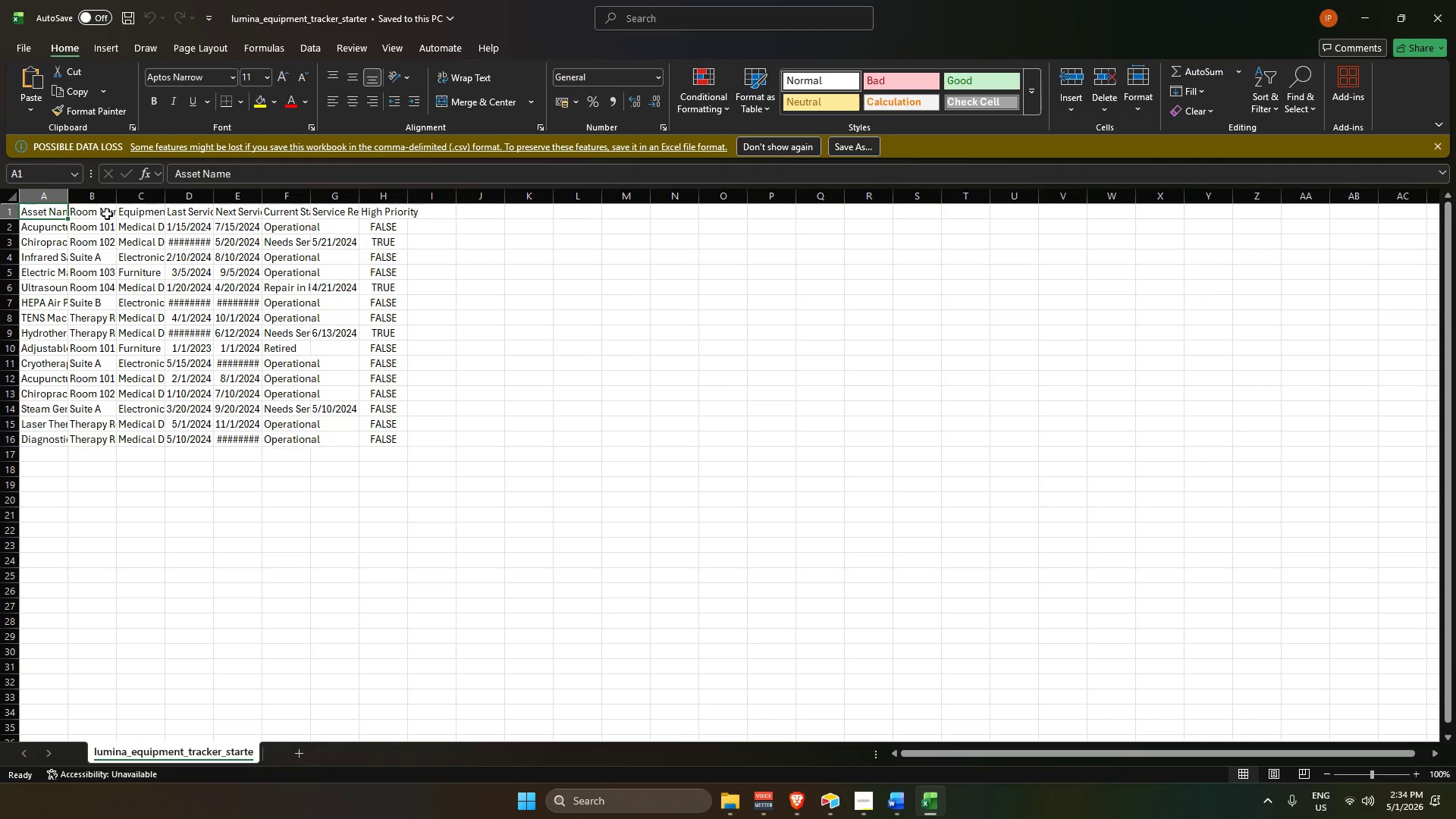 
left_click([66, 196])
 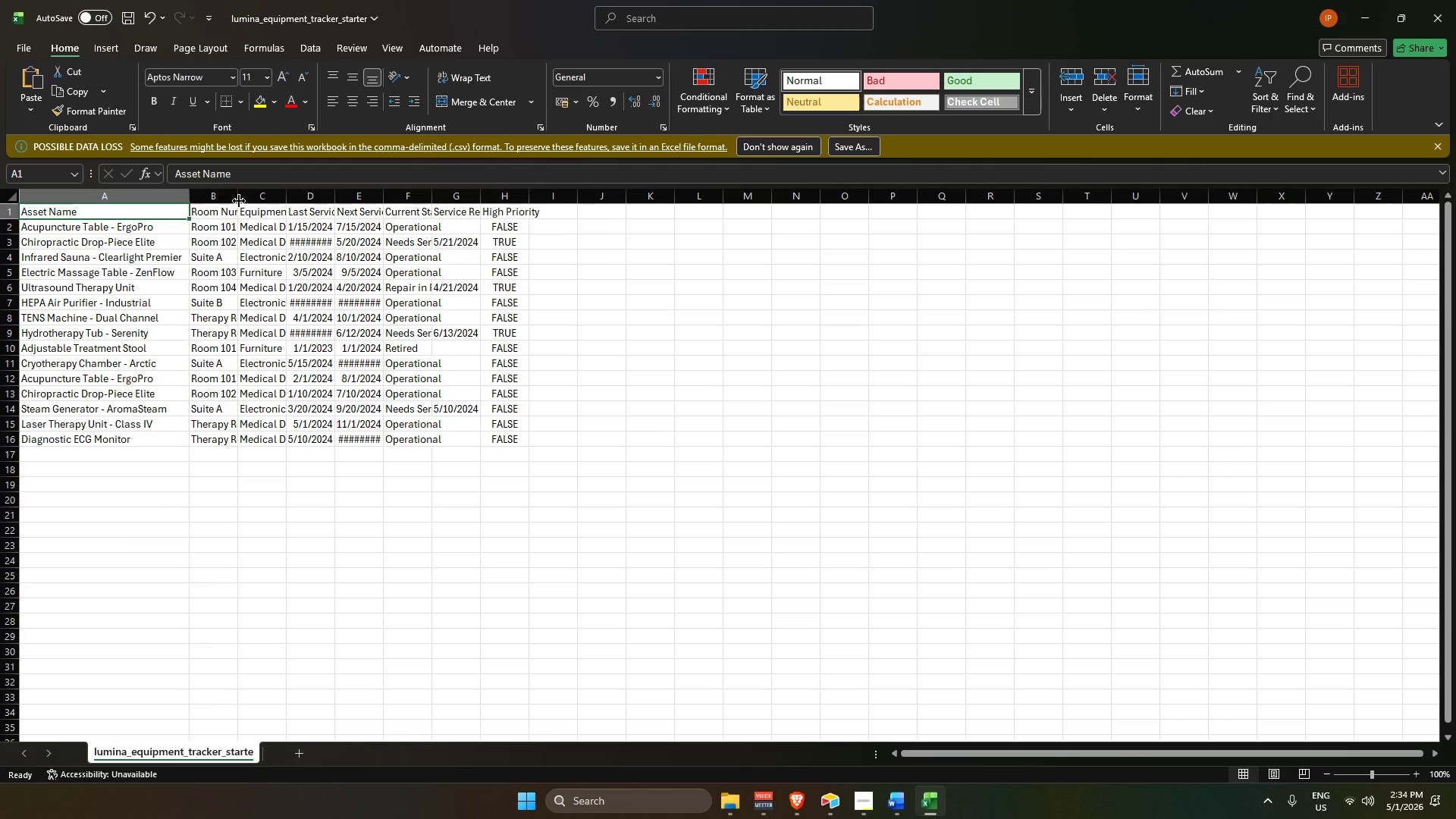 
double_click([239, 201])
 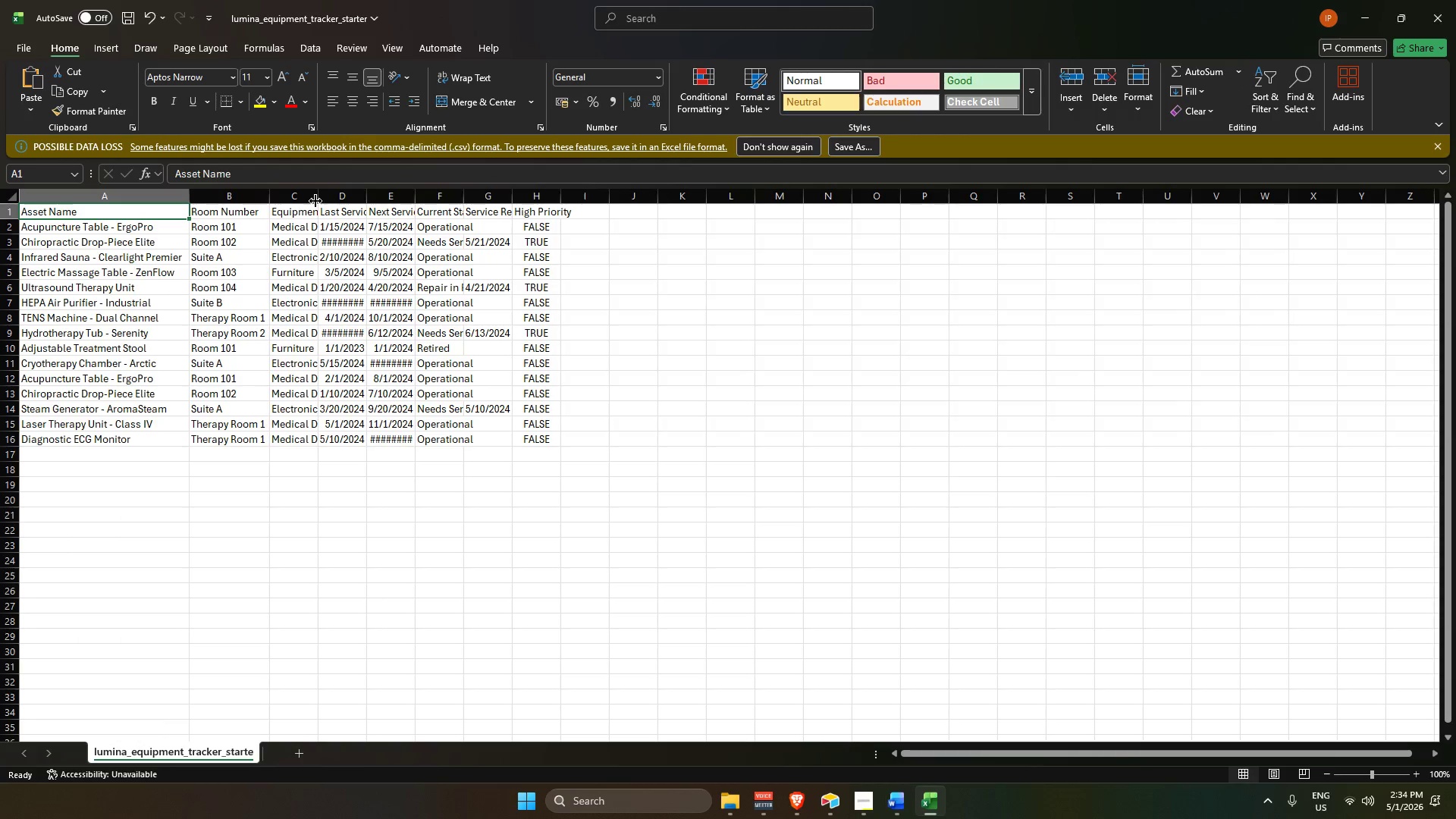 
double_click([317, 196])
 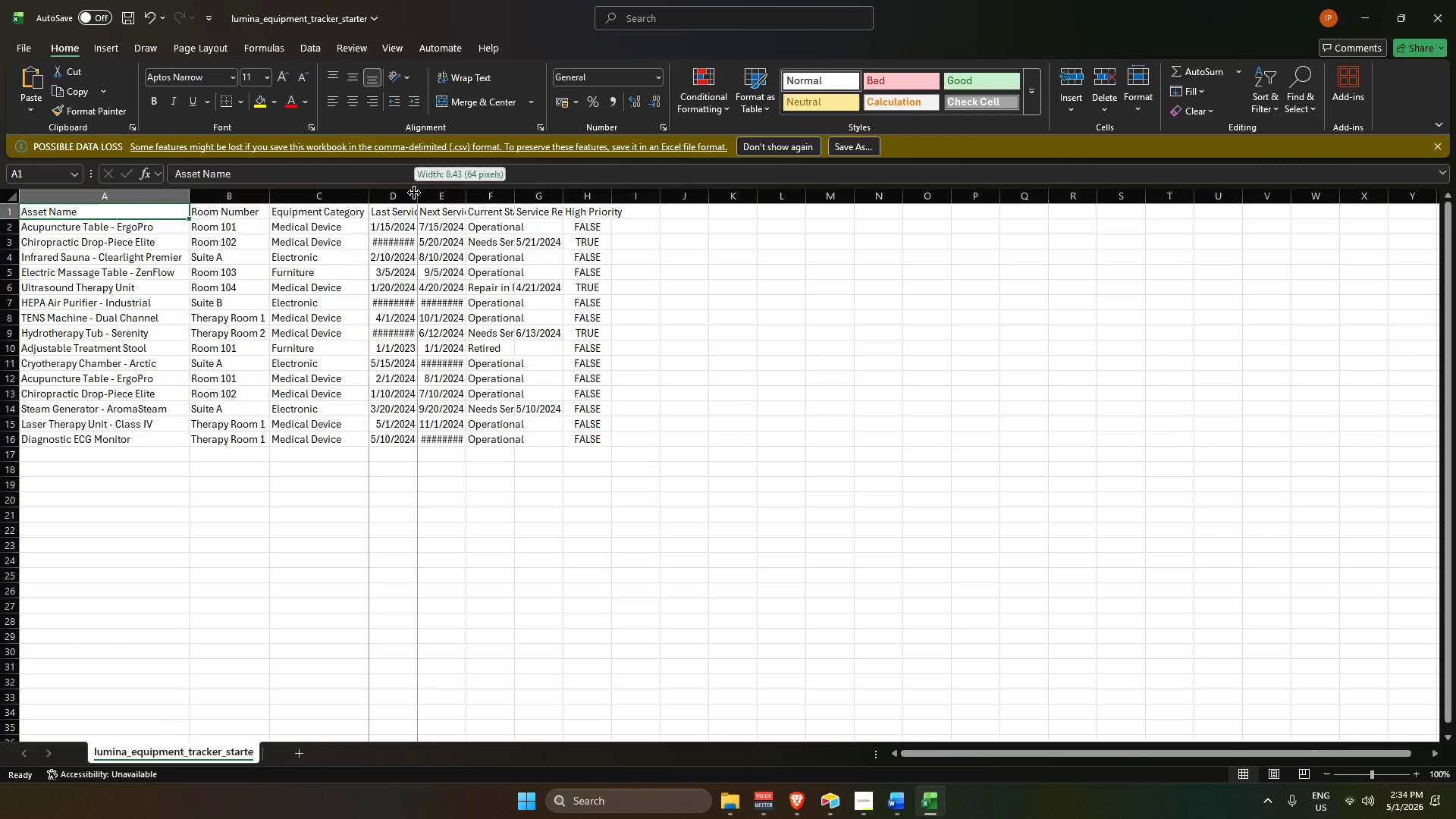 
double_click([414, 193])
 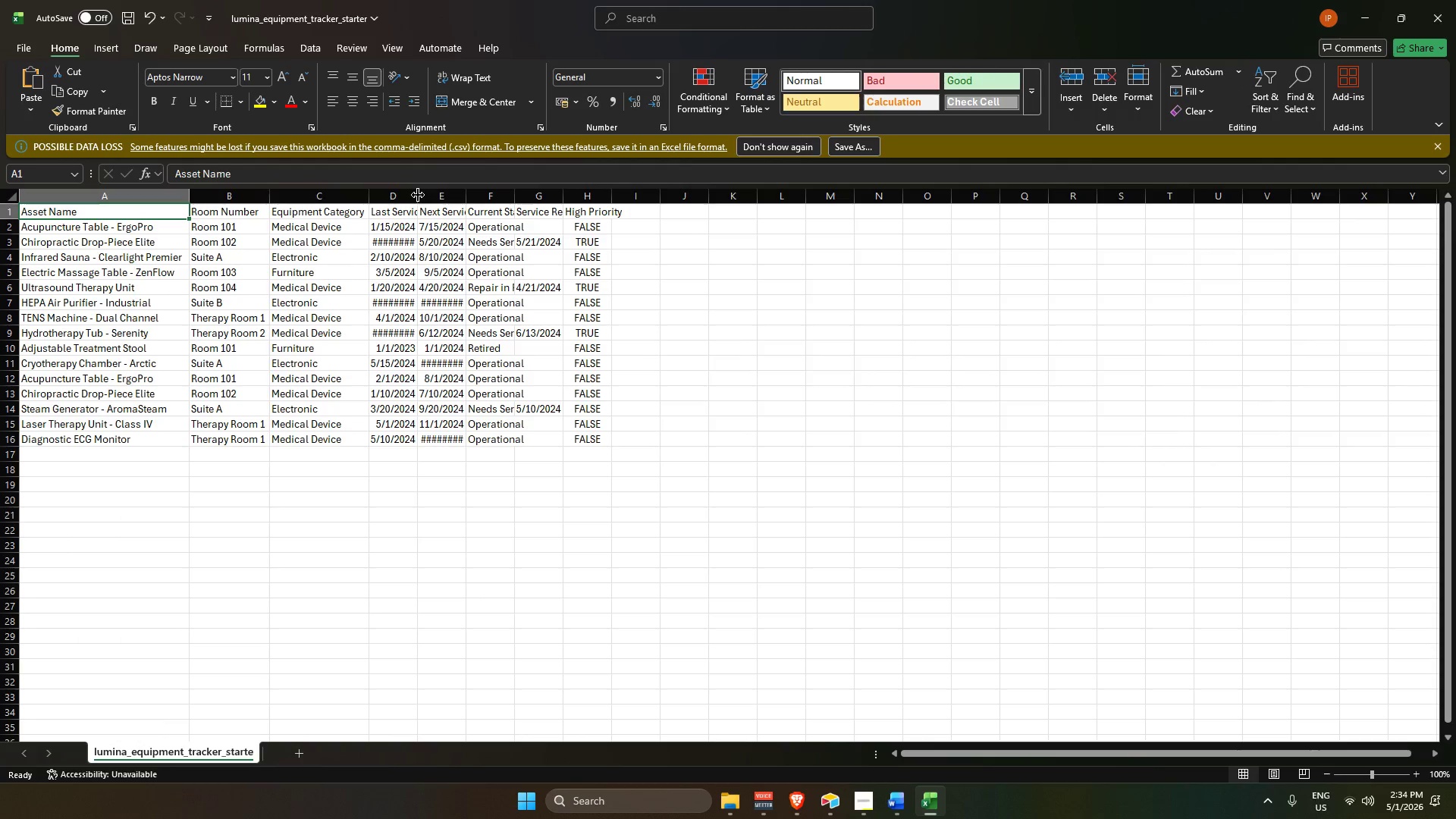 
left_click([417, 194])
 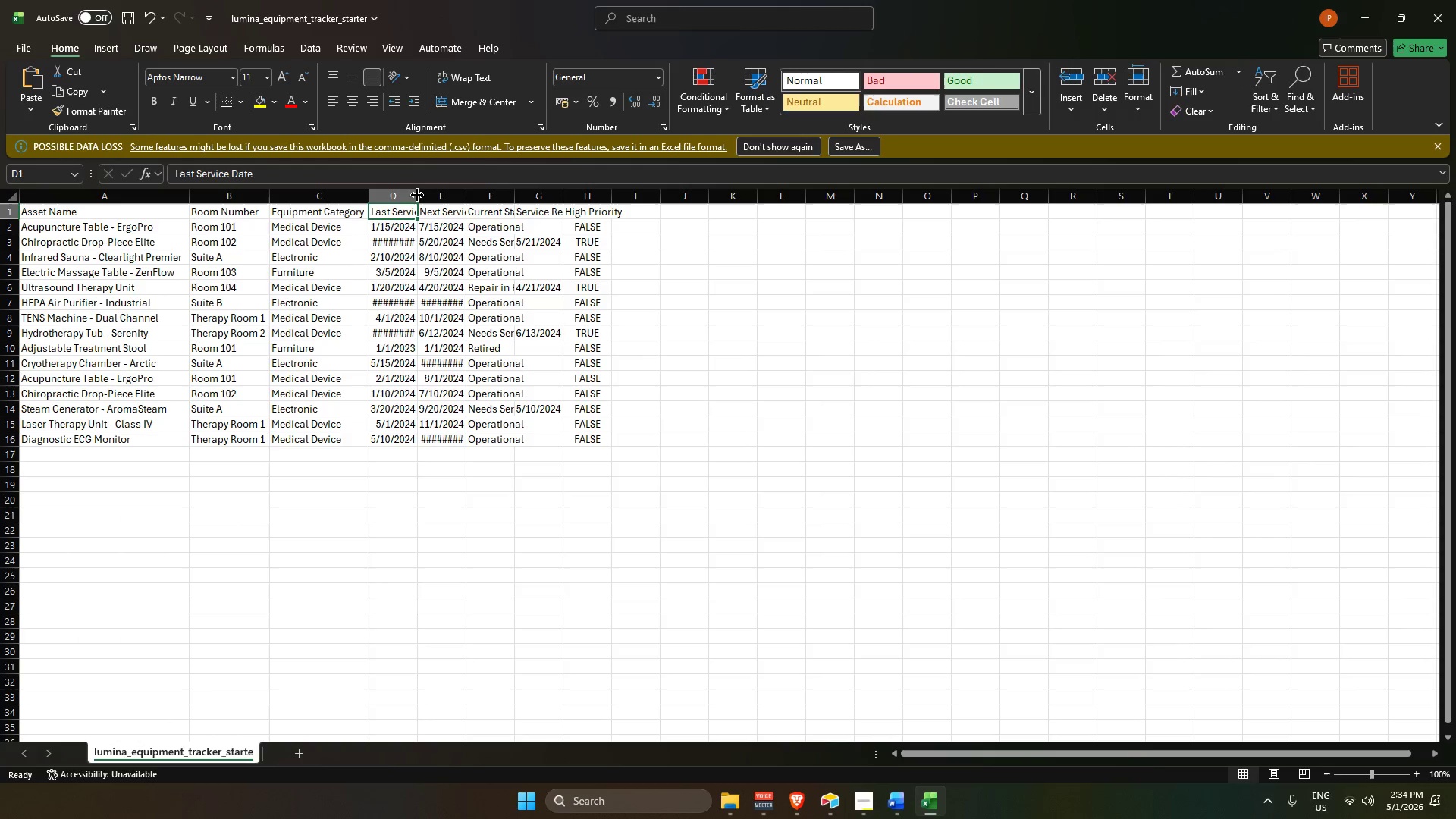 
double_click([417, 194])
 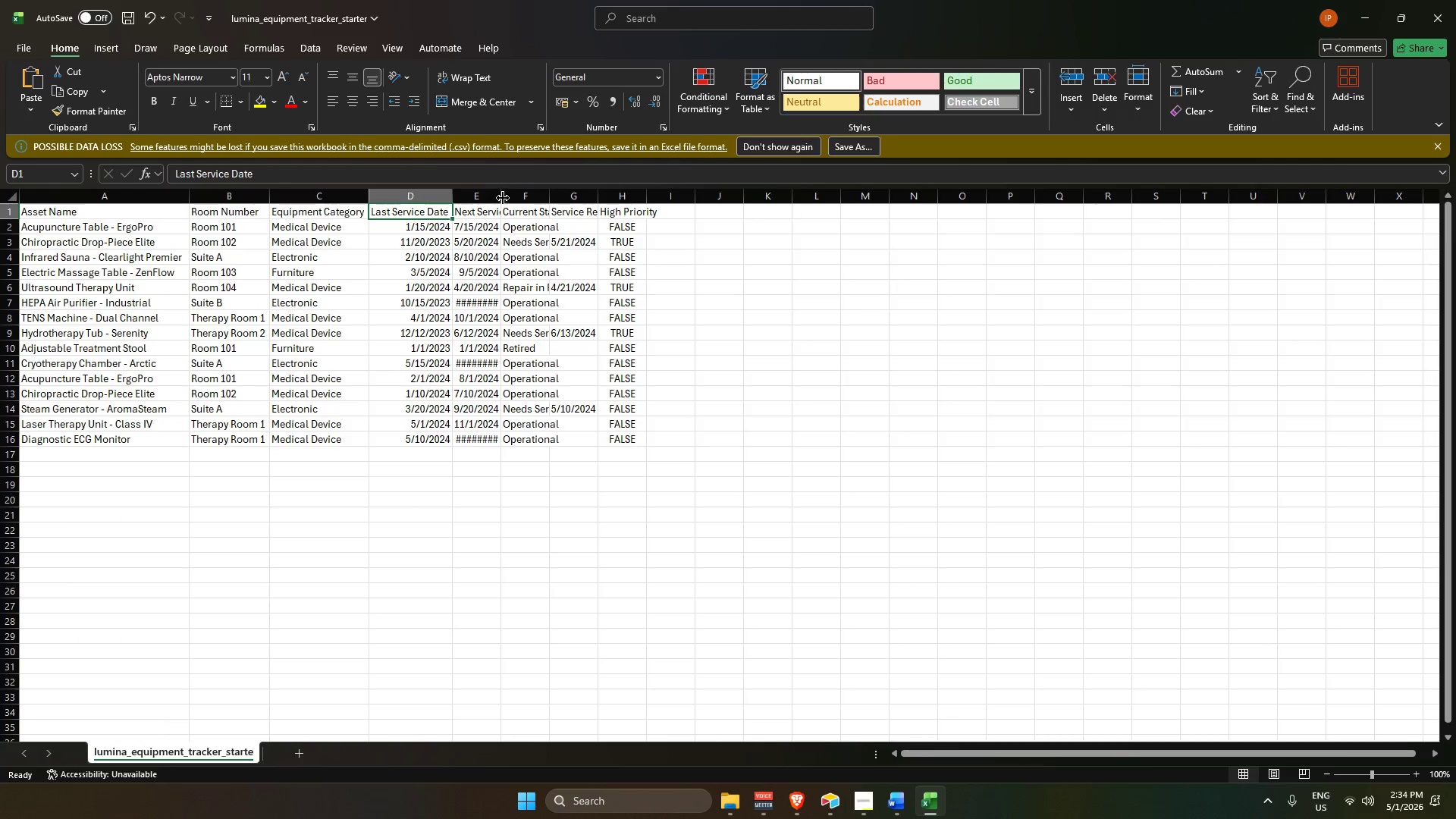 
double_click([502, 198])
 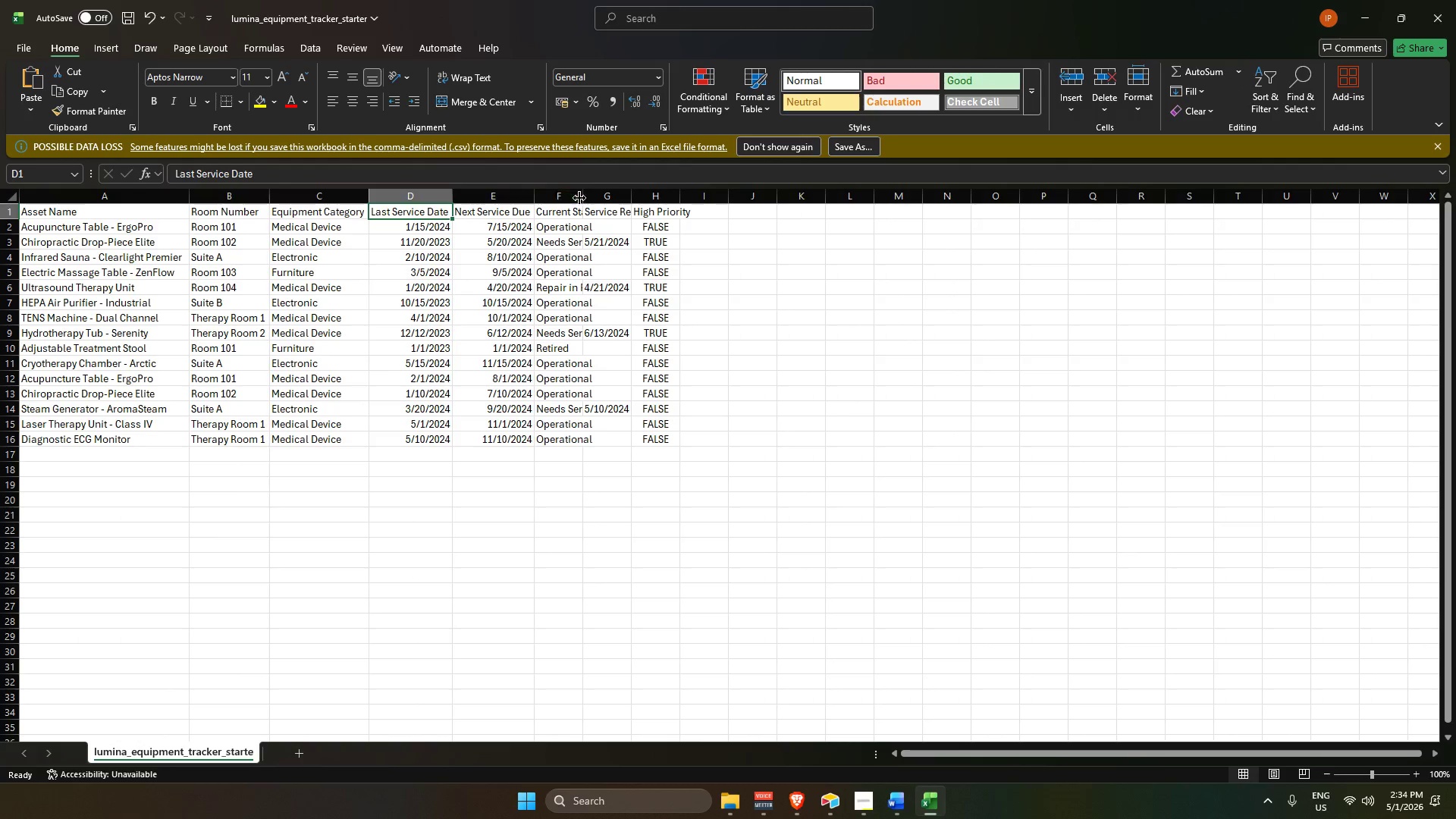 
left_click([584, 198])
 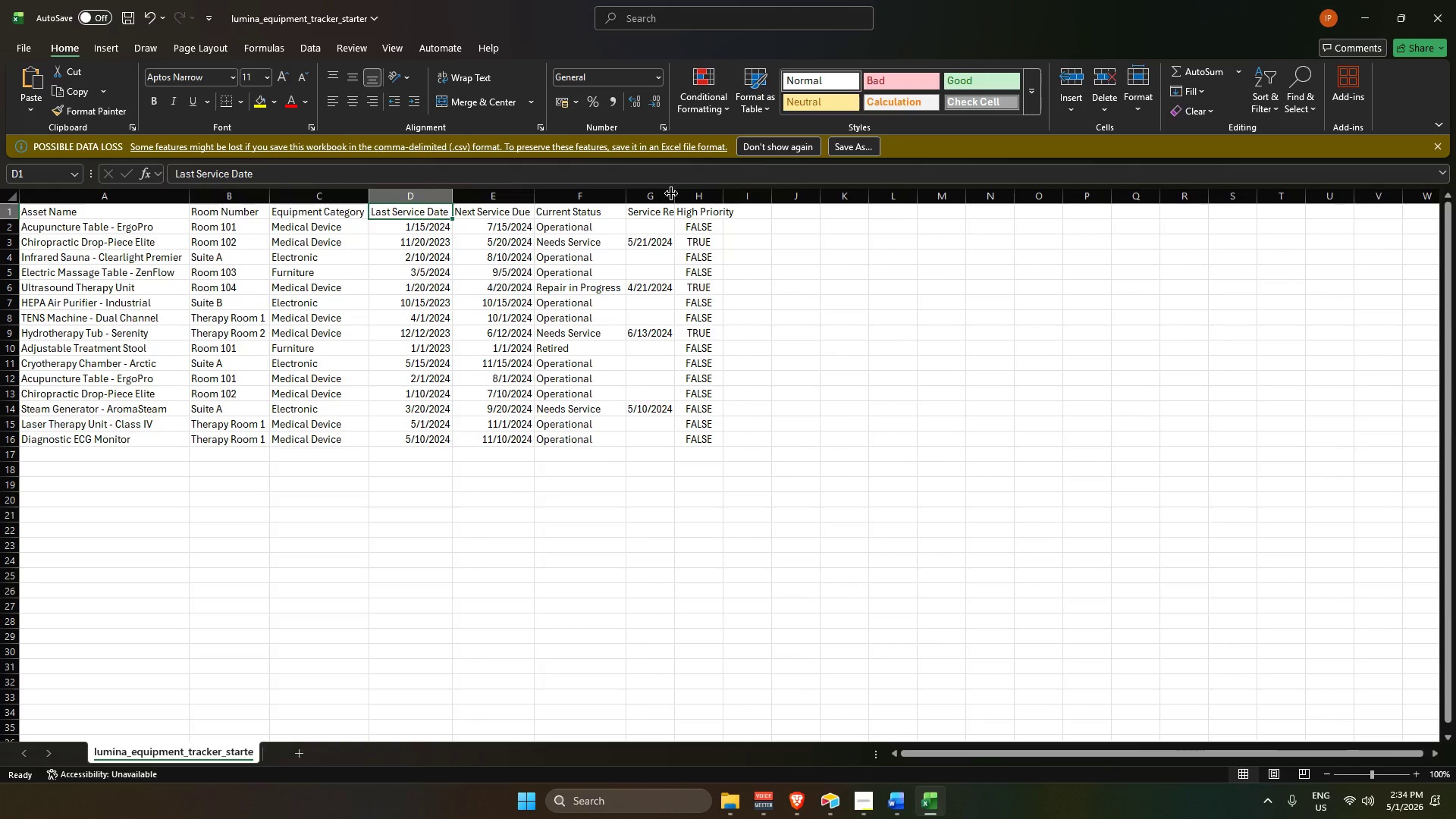 
double_click([672, 193])
 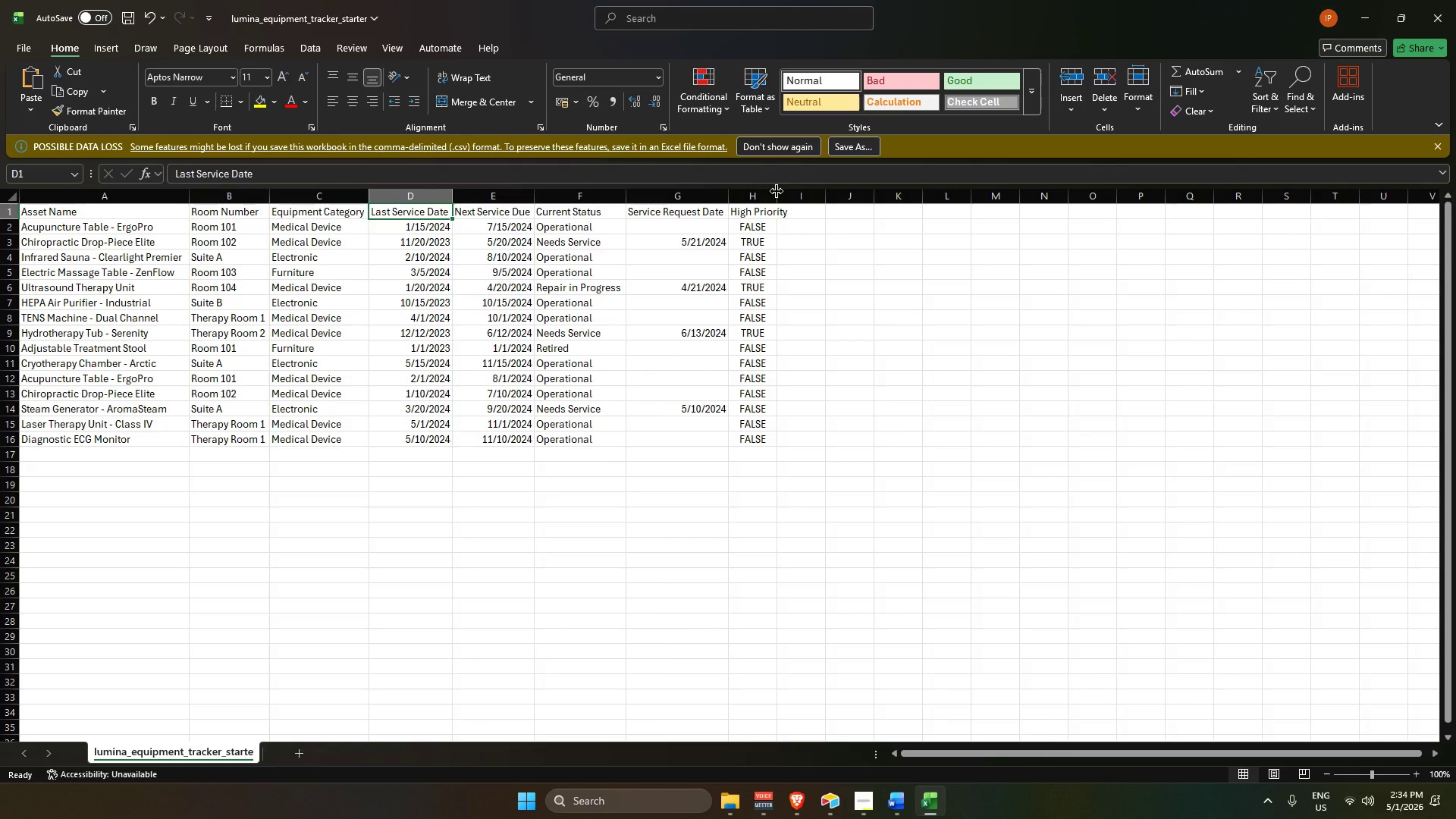 
double_click([777, 191])
 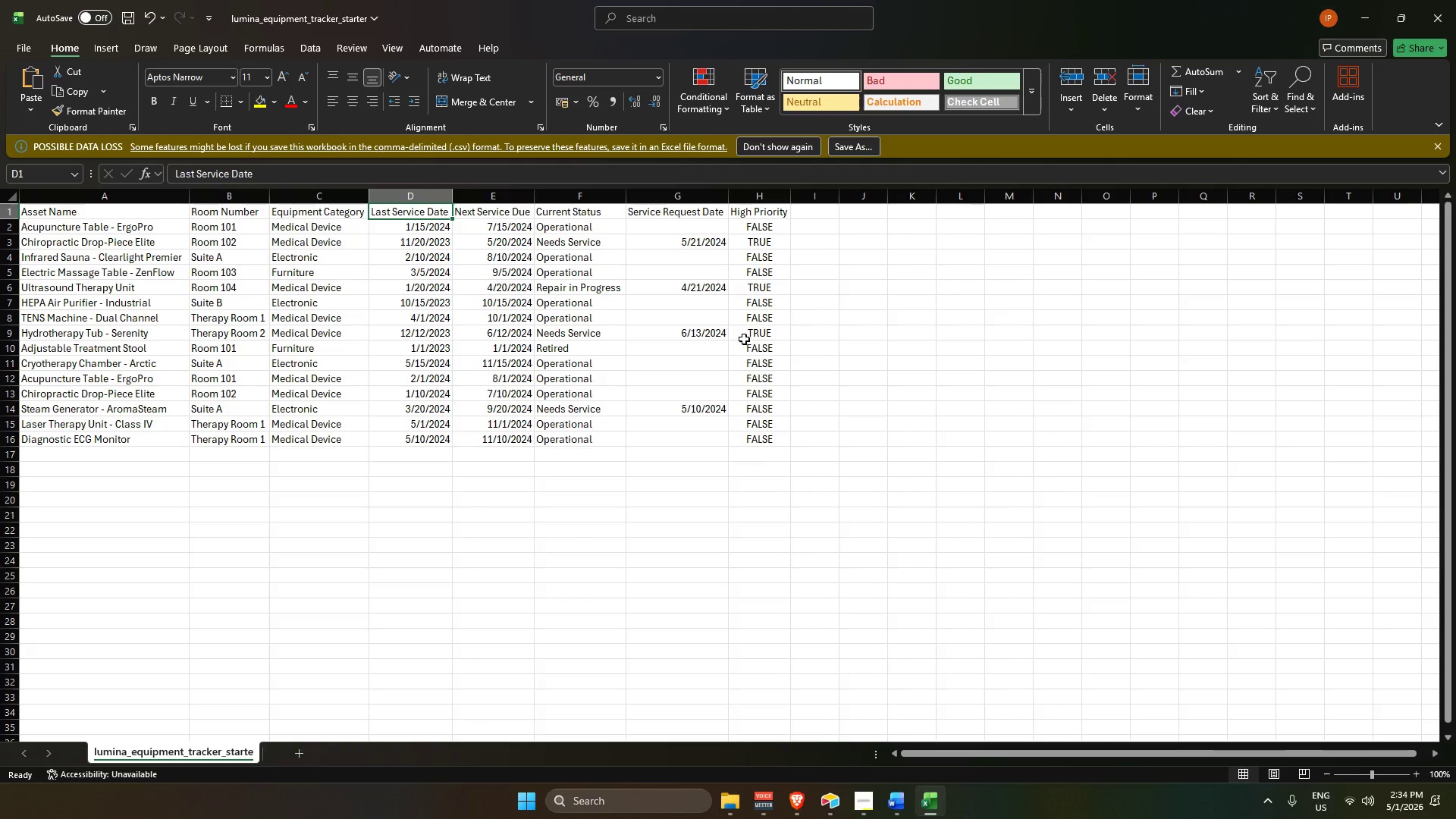 
wait(51.7)
 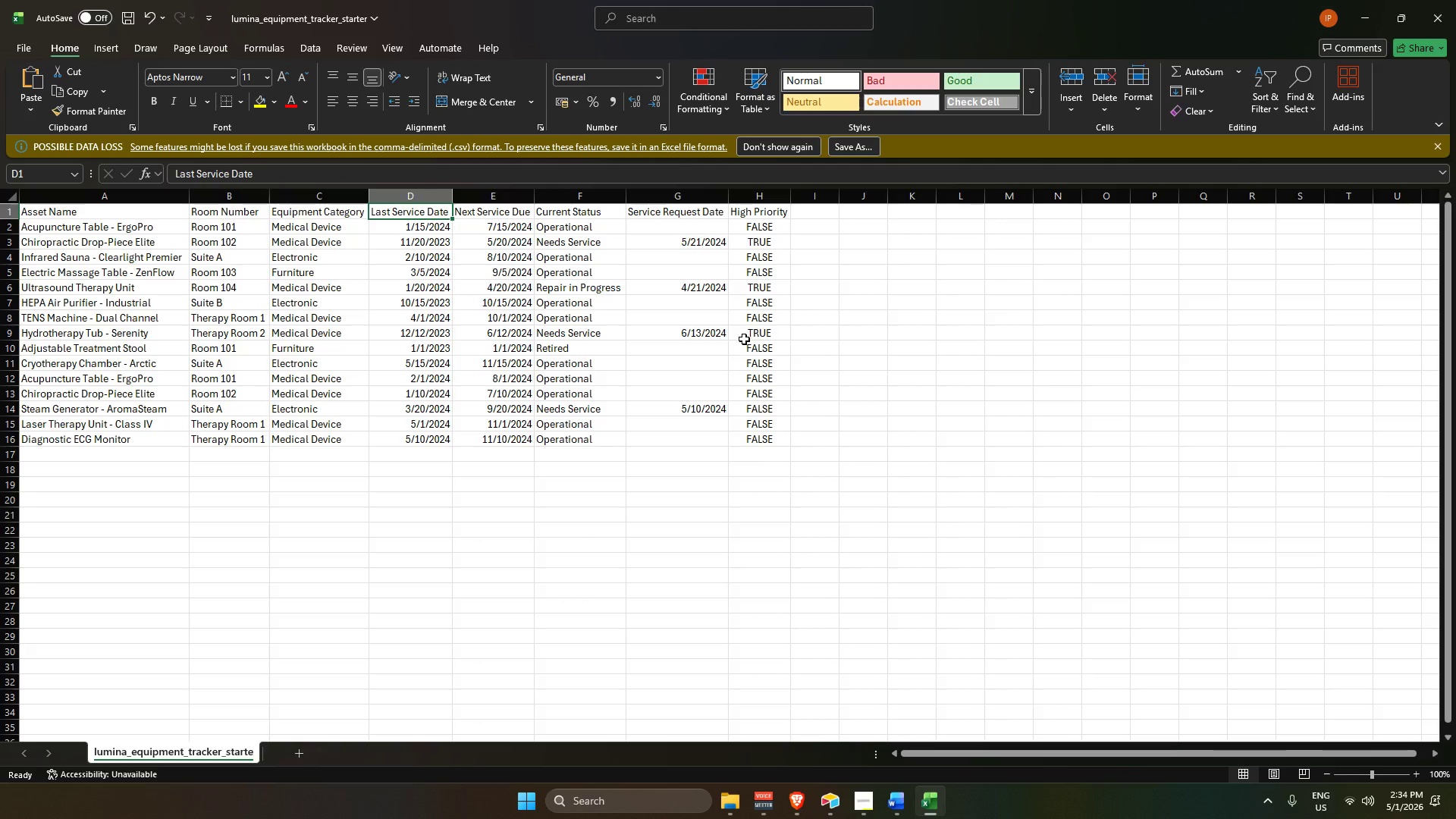 
left_click([871, 799])